 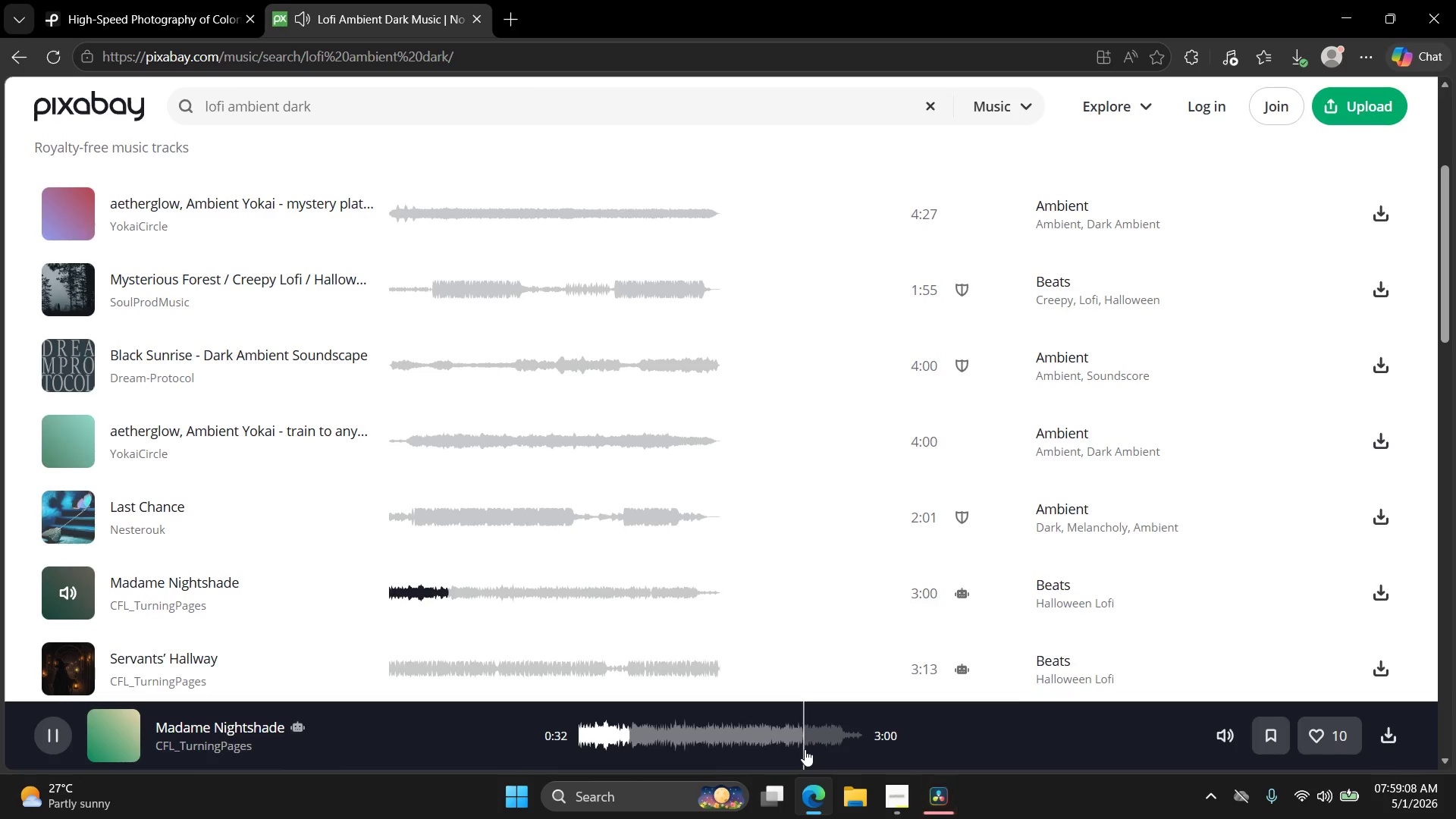 
left_click([949, 807])
 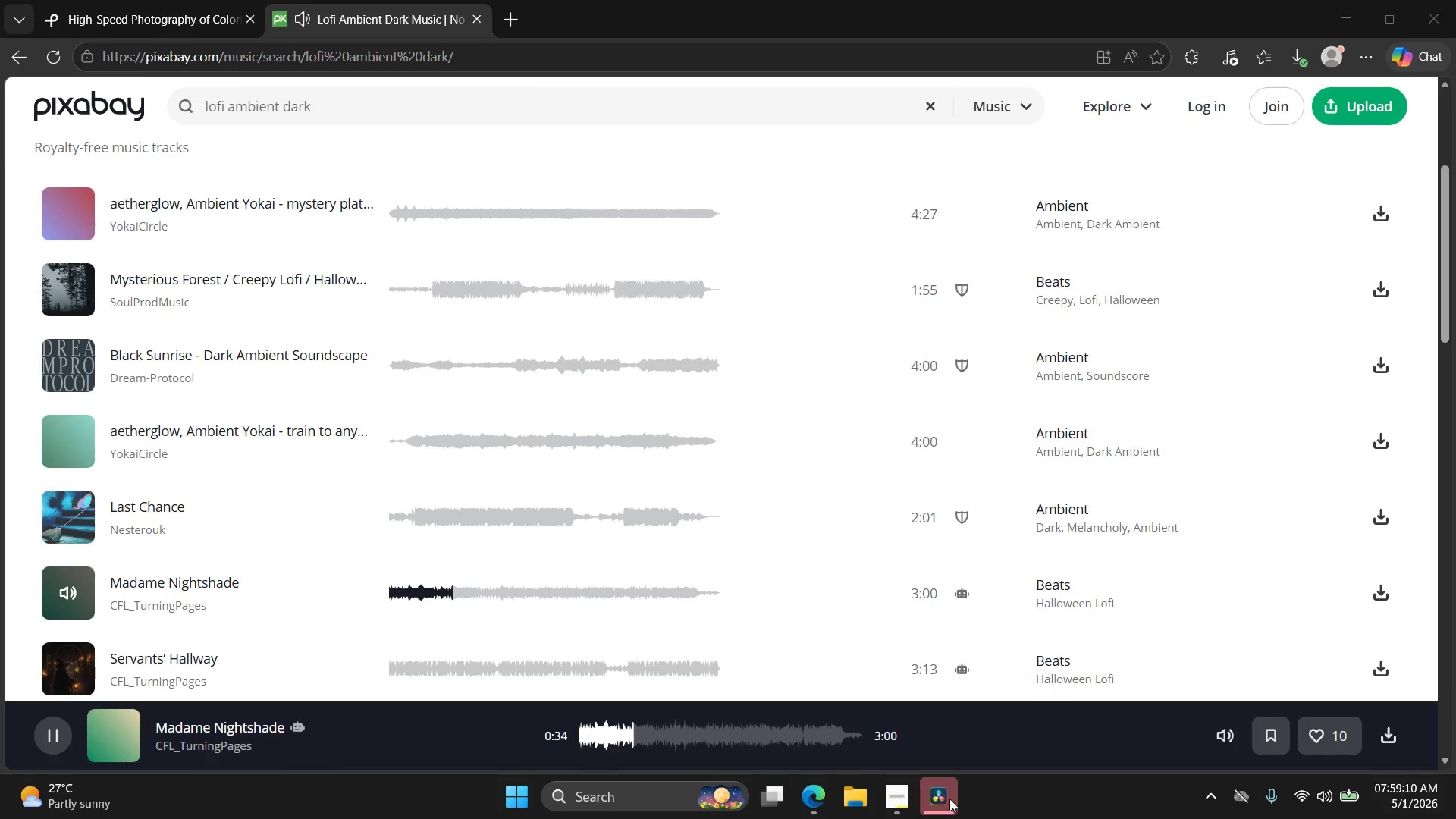 
left_click([949, 799])
 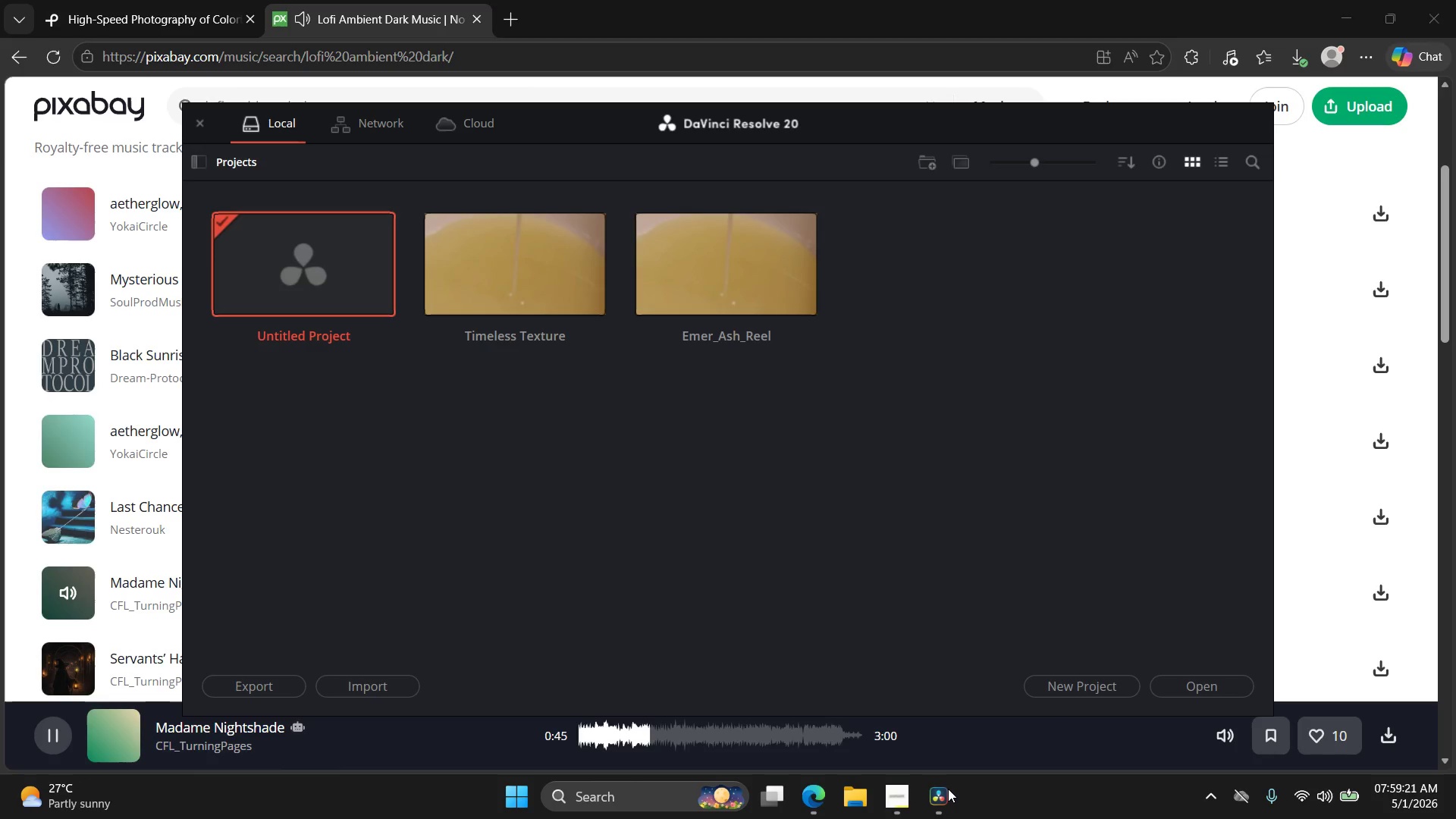 
wait(15.08)
 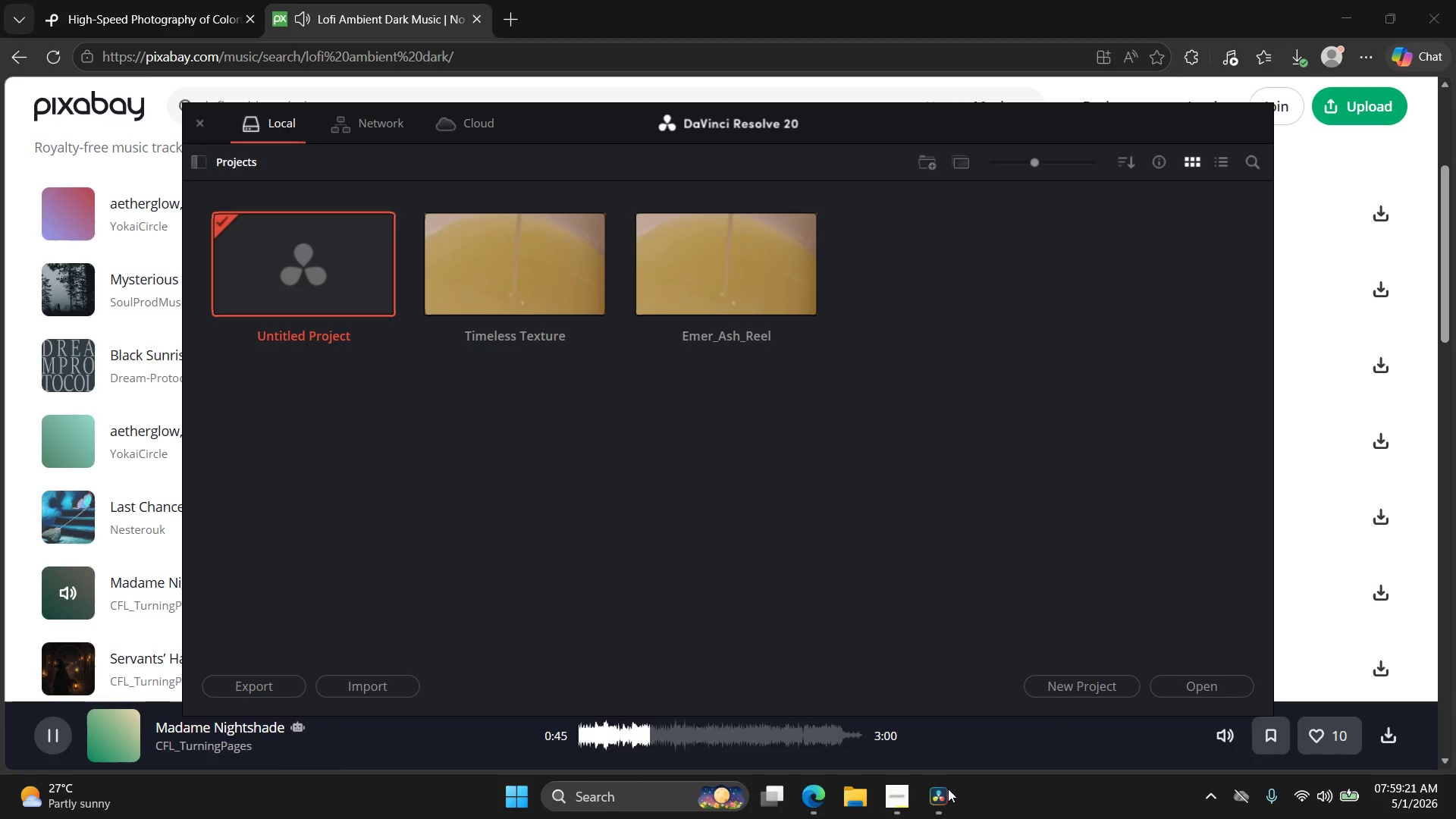 
left_click([452, 0])
 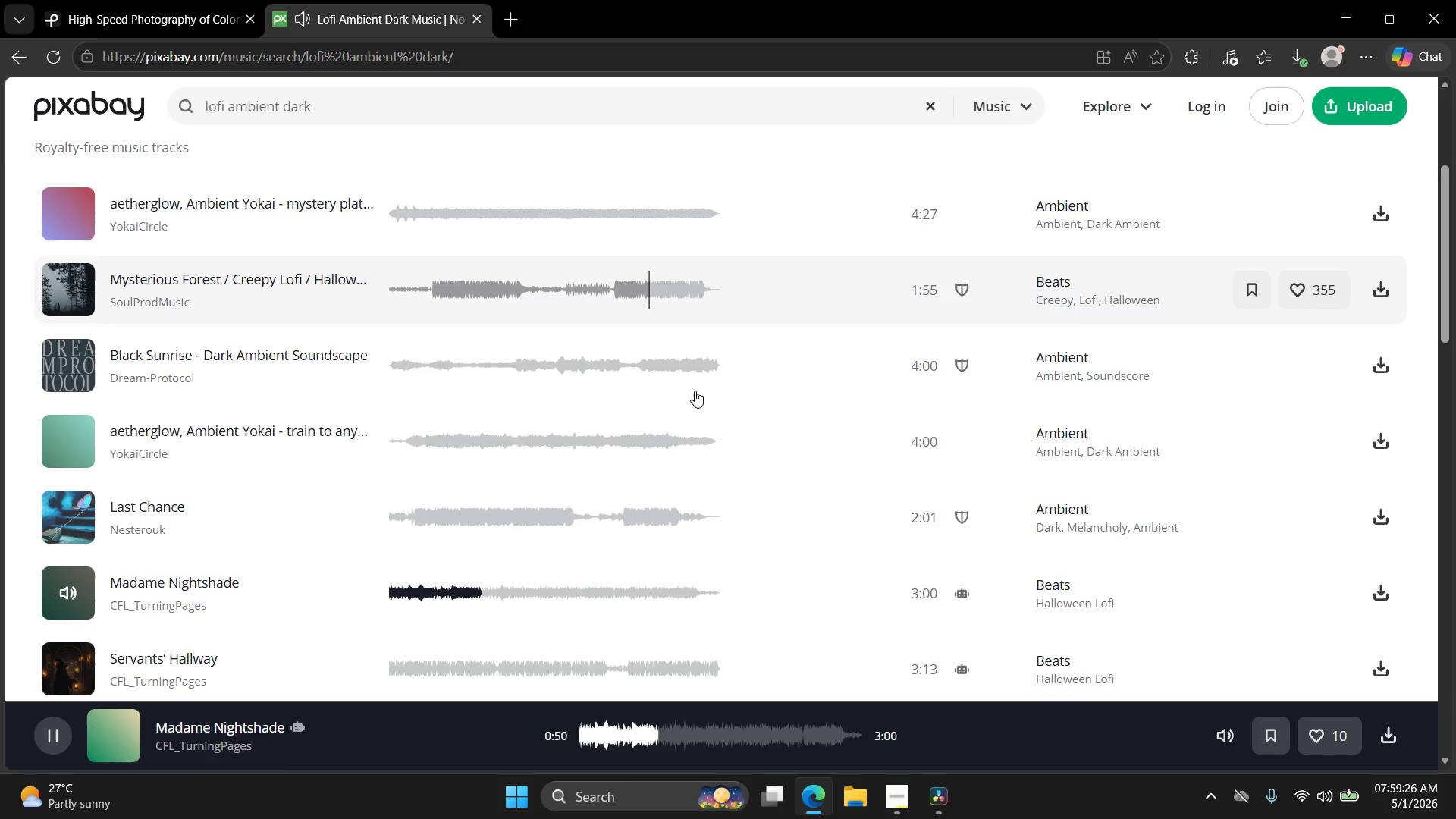 
scroll: coordinate [705, 419], scroll_direction: up, amount: 5.0
 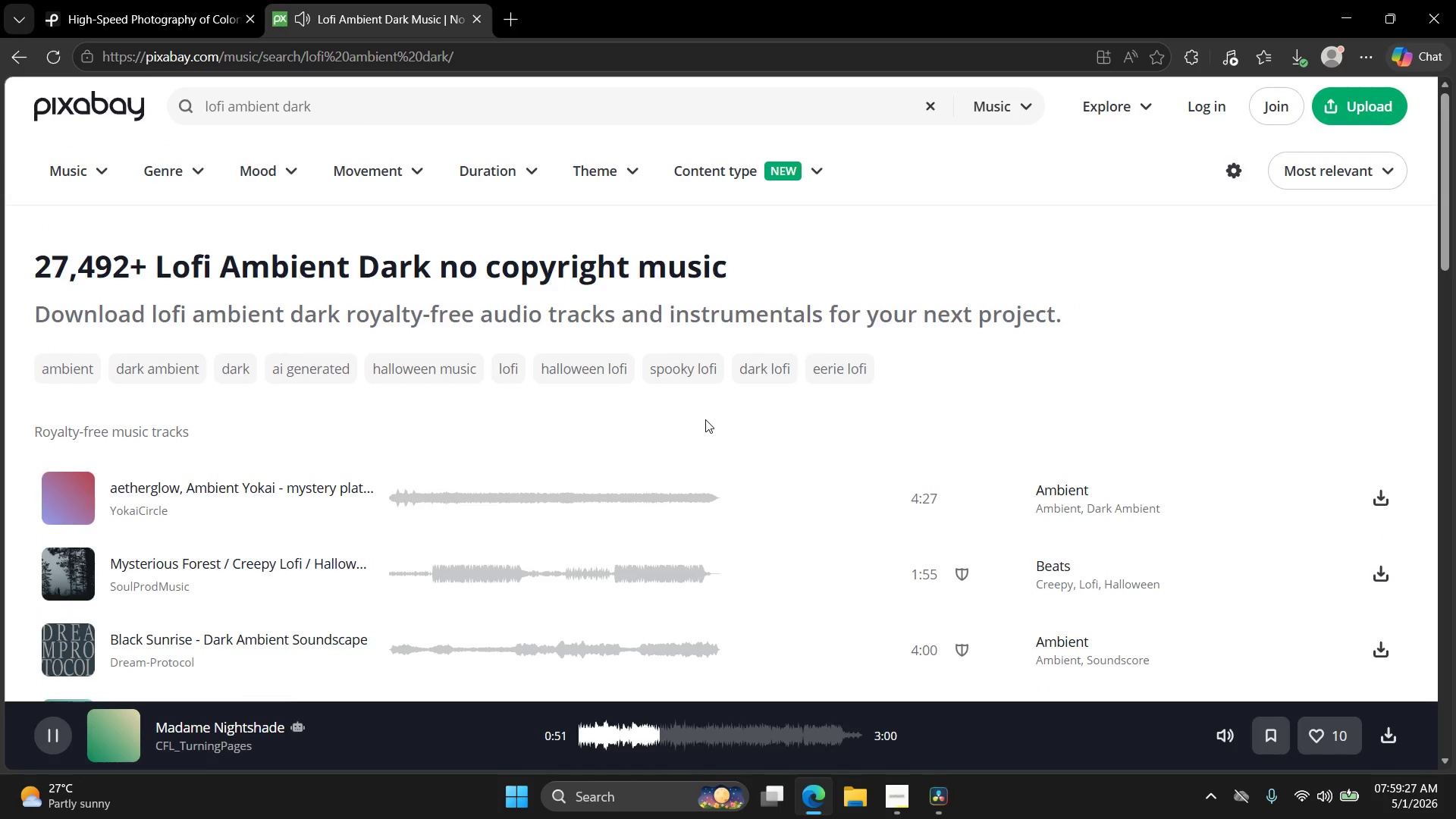 
scroll: coordinate [705, 423], scroll_direction: down, amount: 1.0
 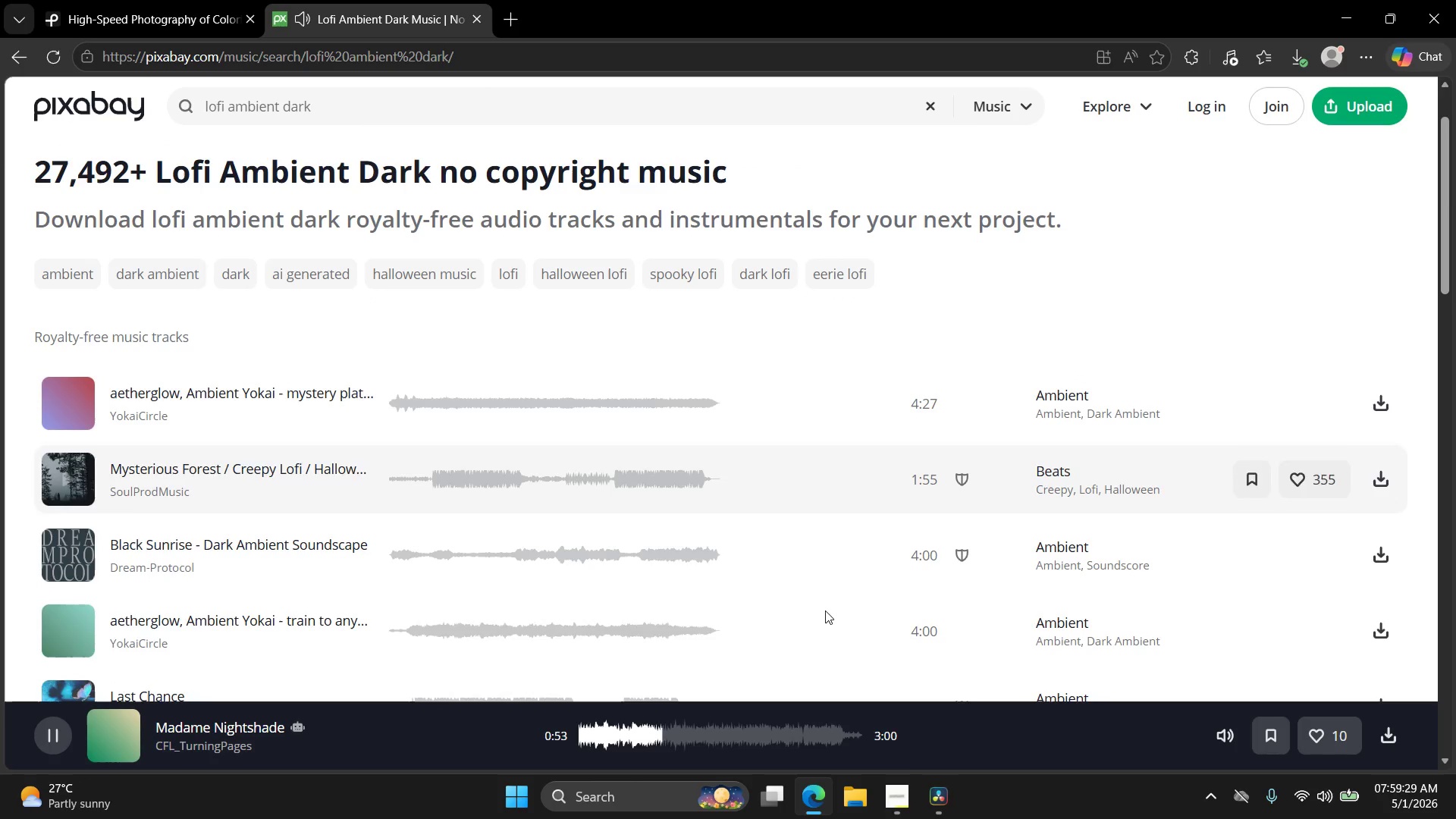 
left_click([887, 791])